 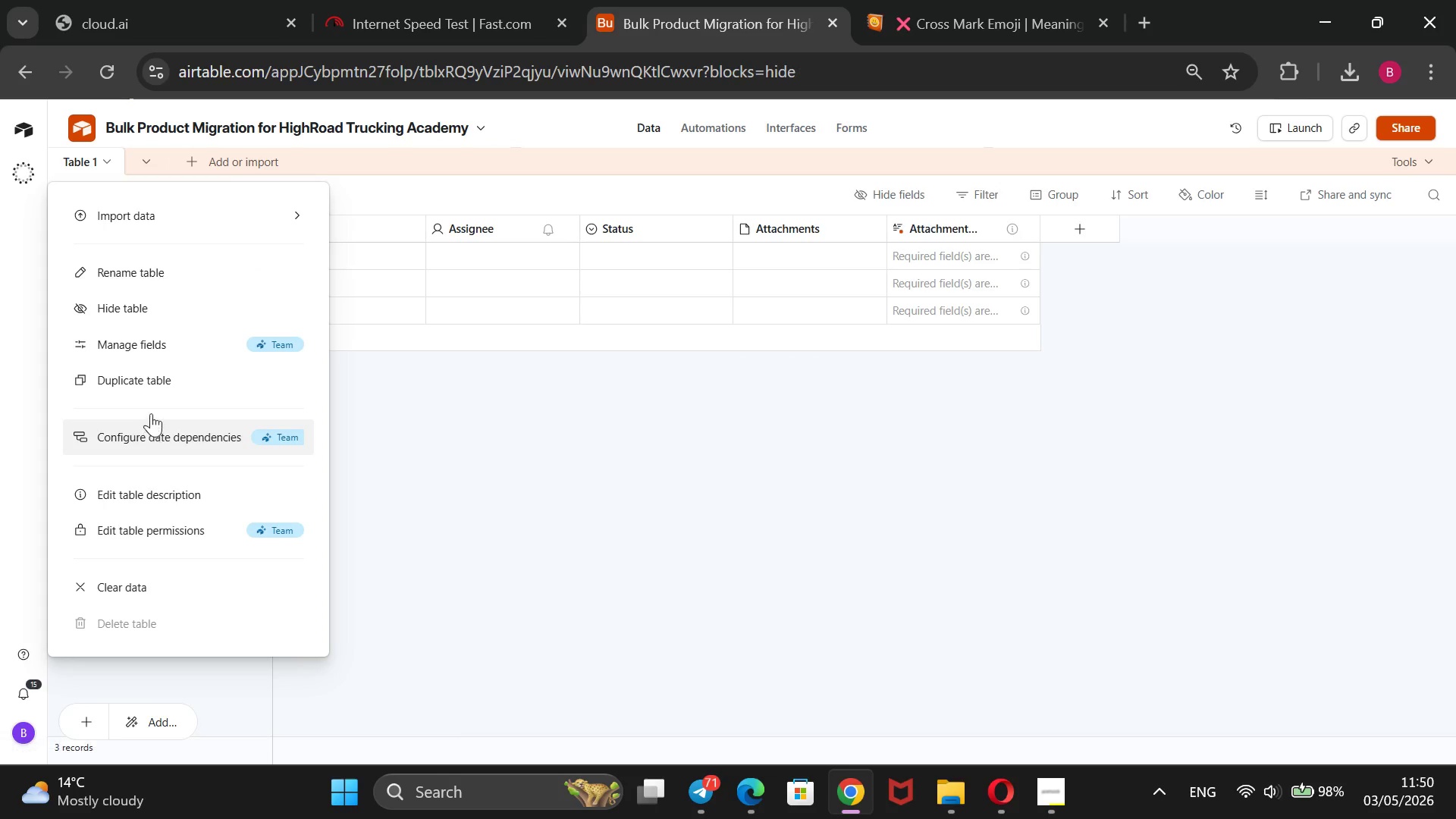 
left_click([152, 272])
 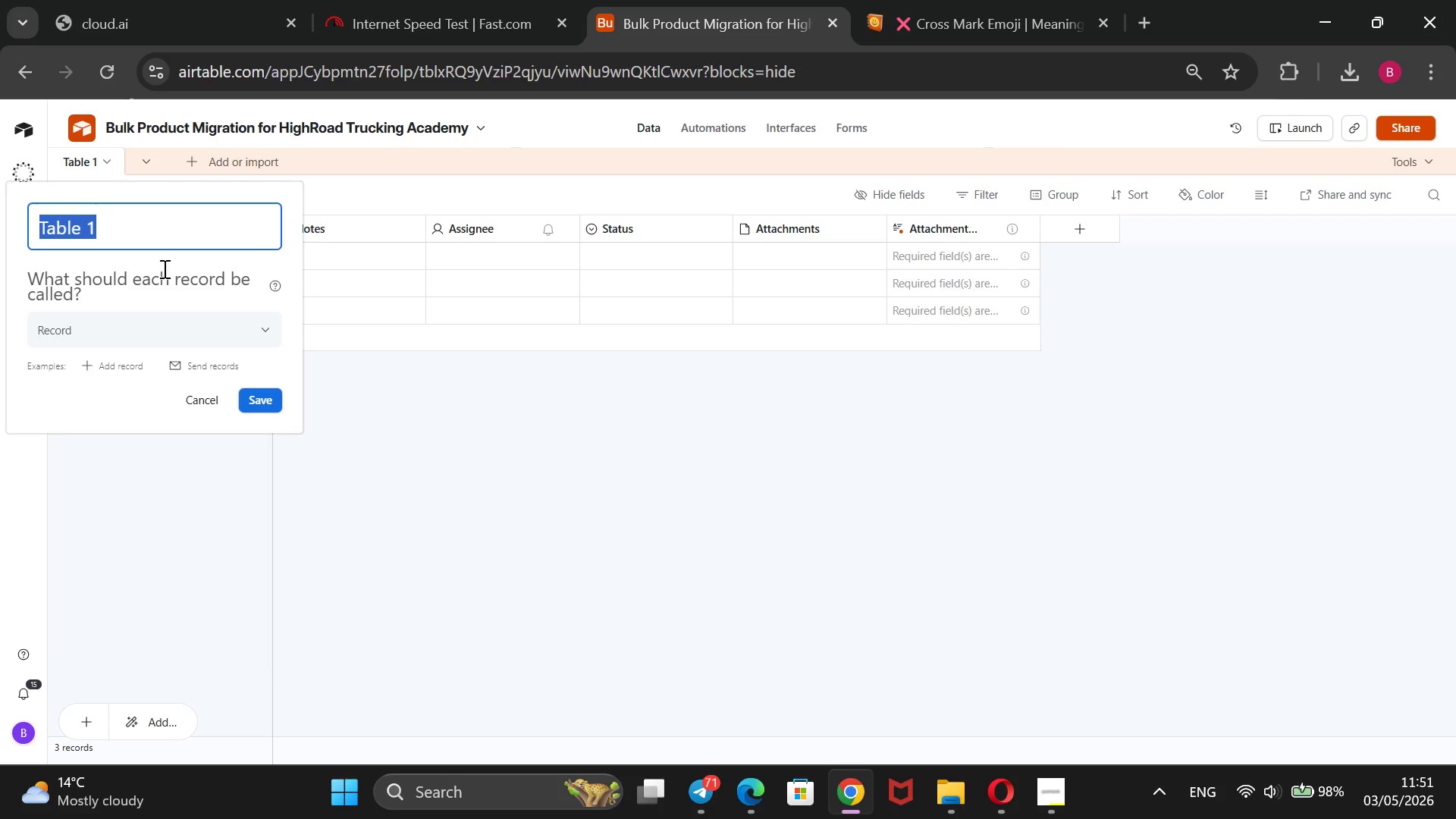 
key(Control+V)
 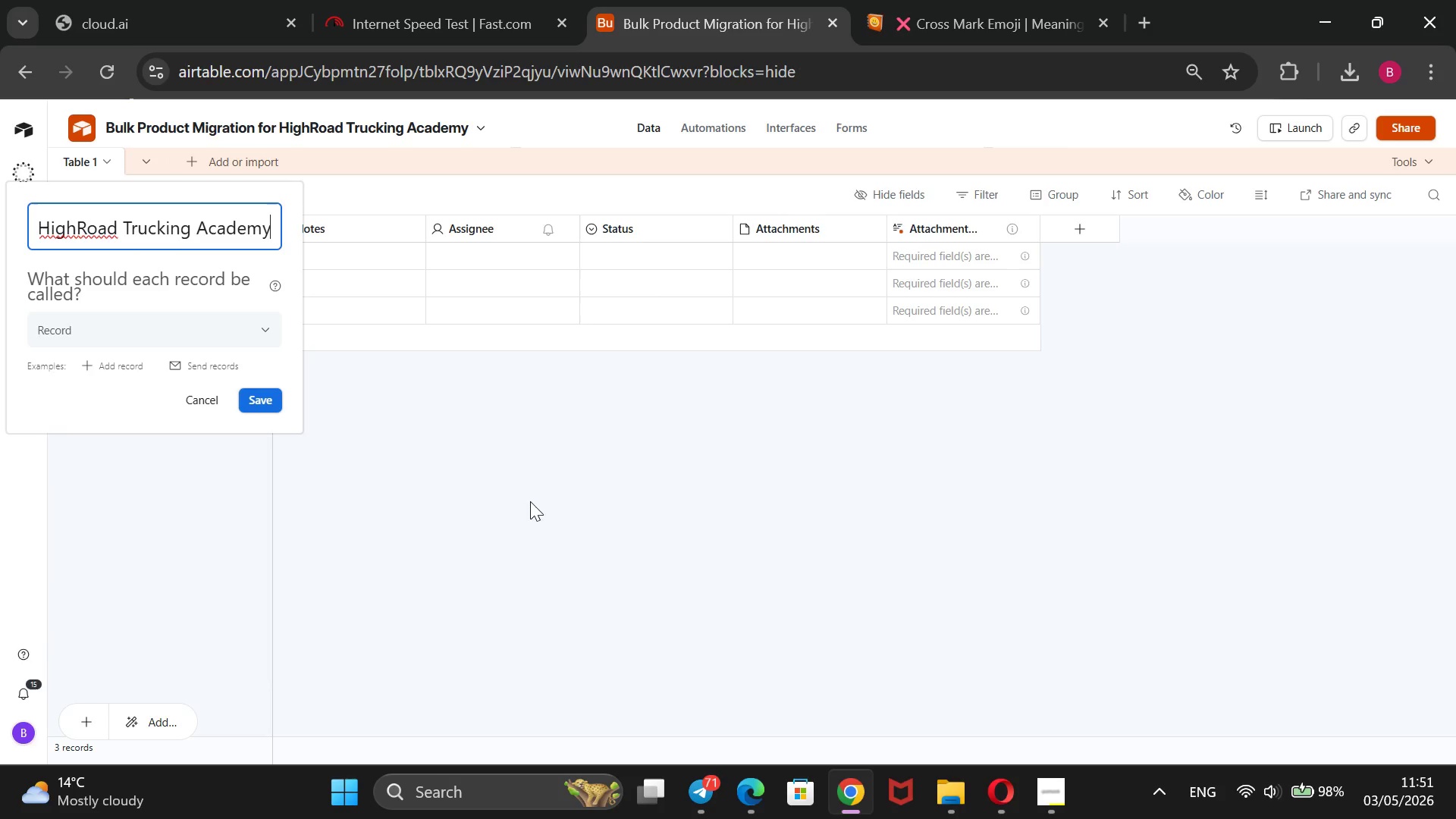 
left_click([535, 513])
 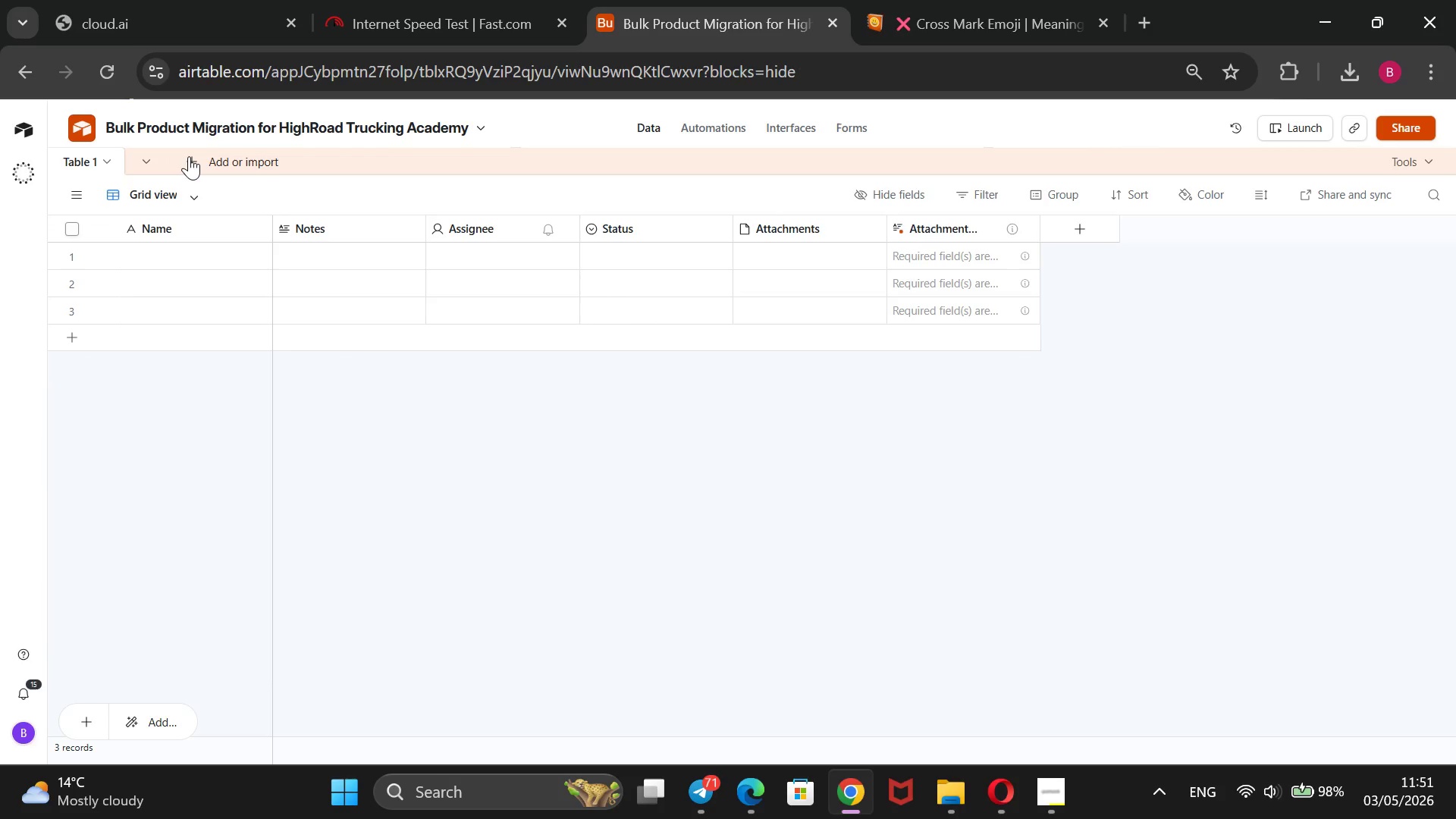 
left_click([190, 156])
 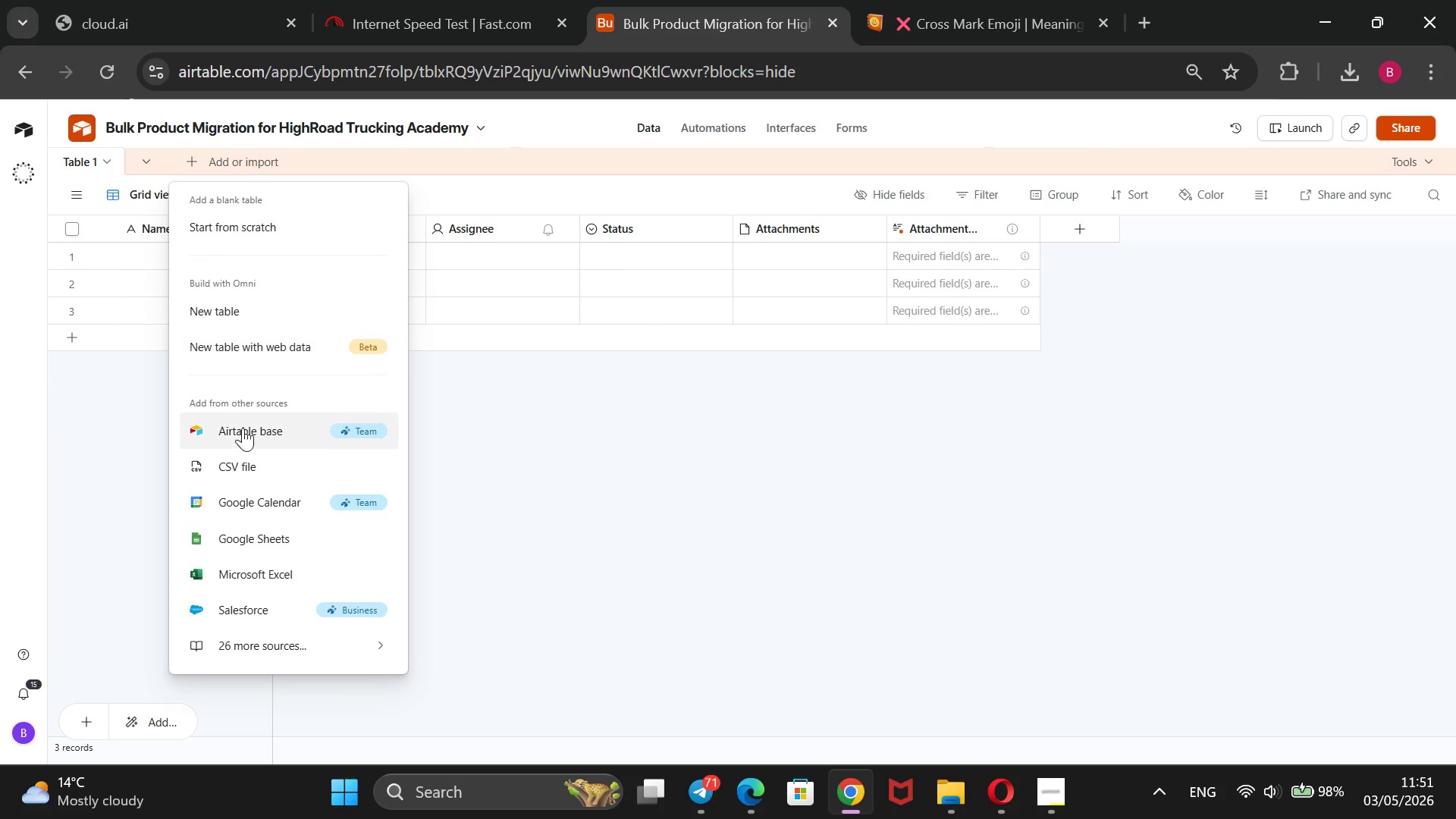 
left_click([240, 455])
 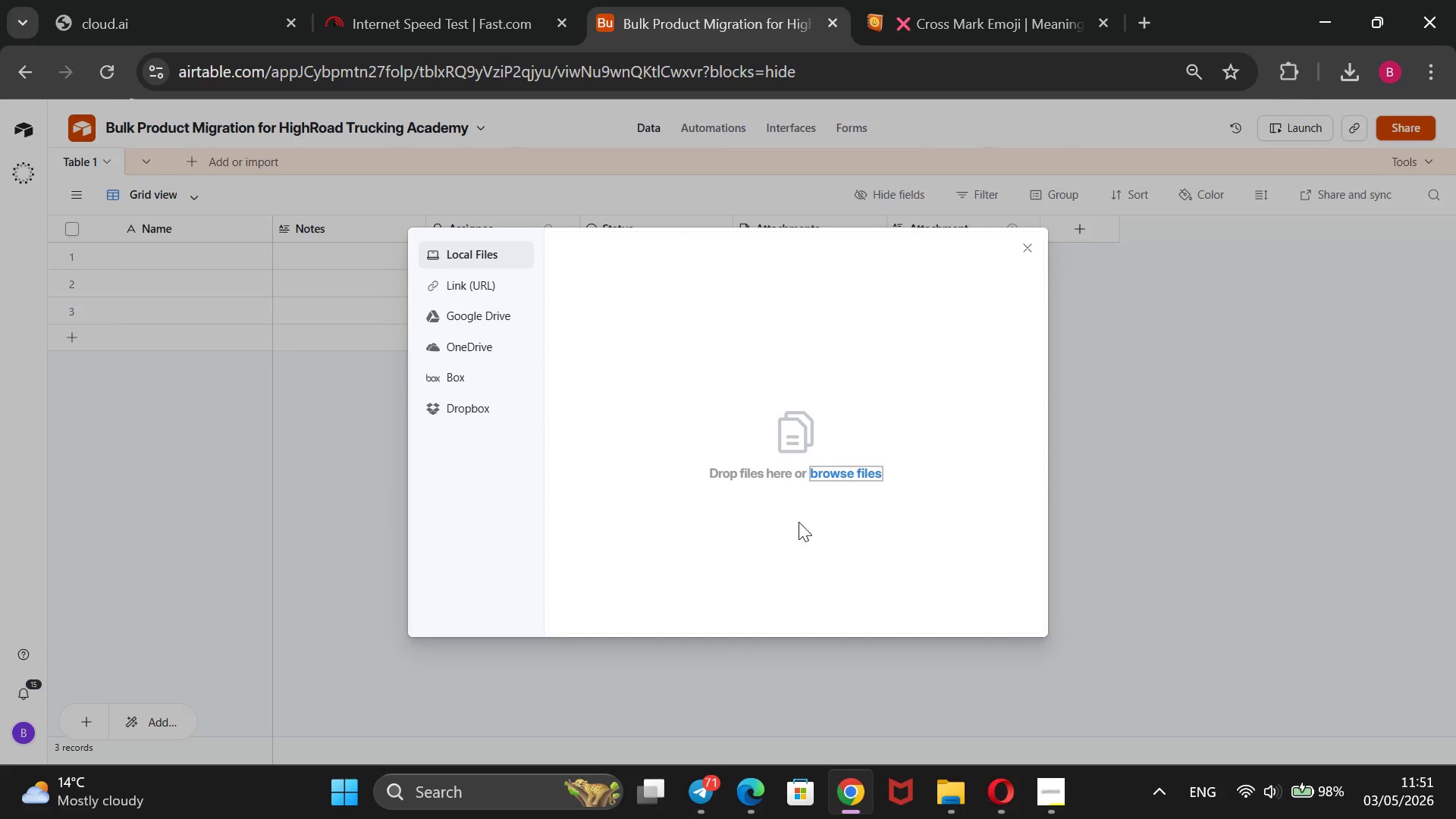 
left_click([837, 471])
 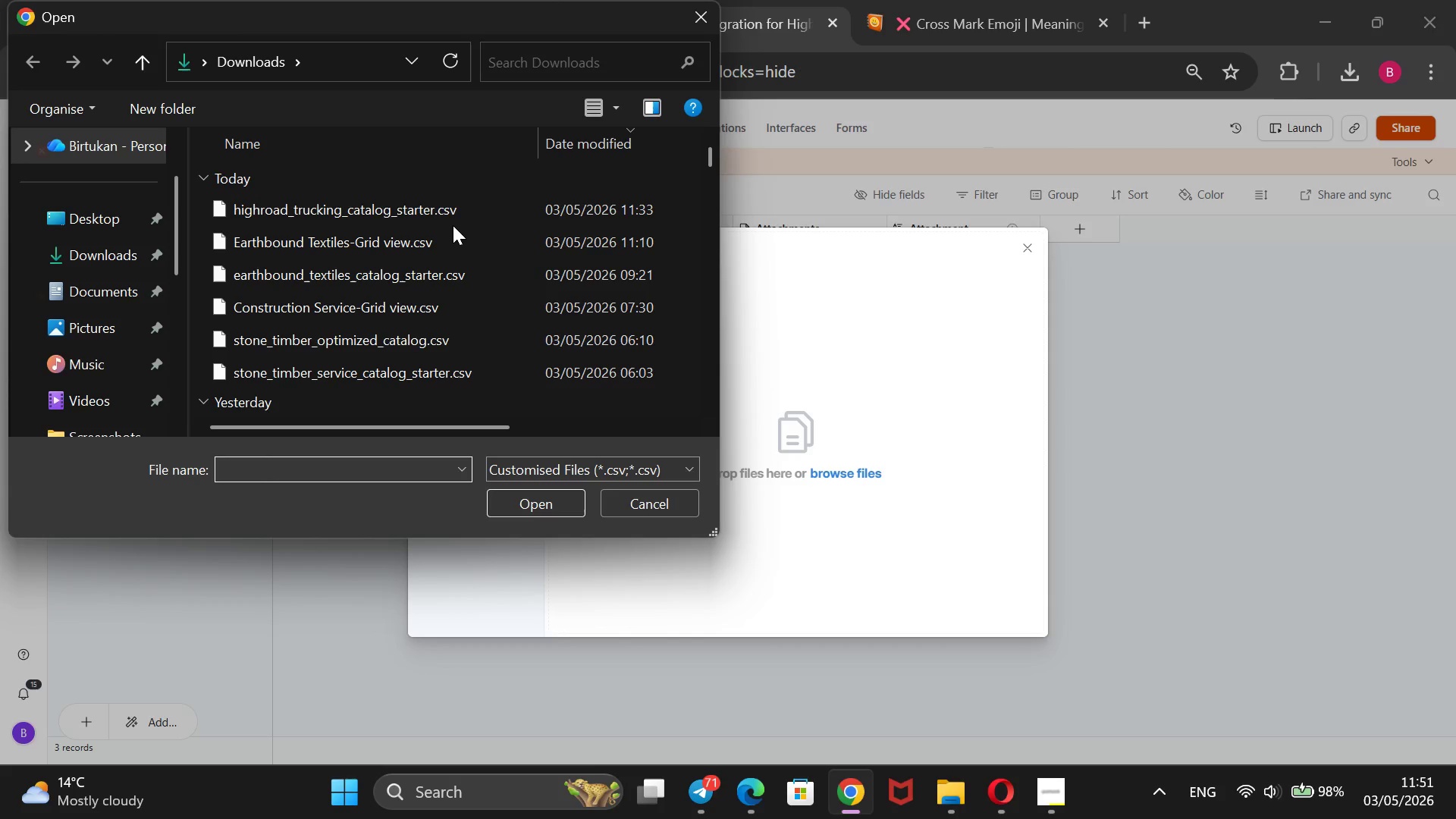 
left_click([450, 216])
 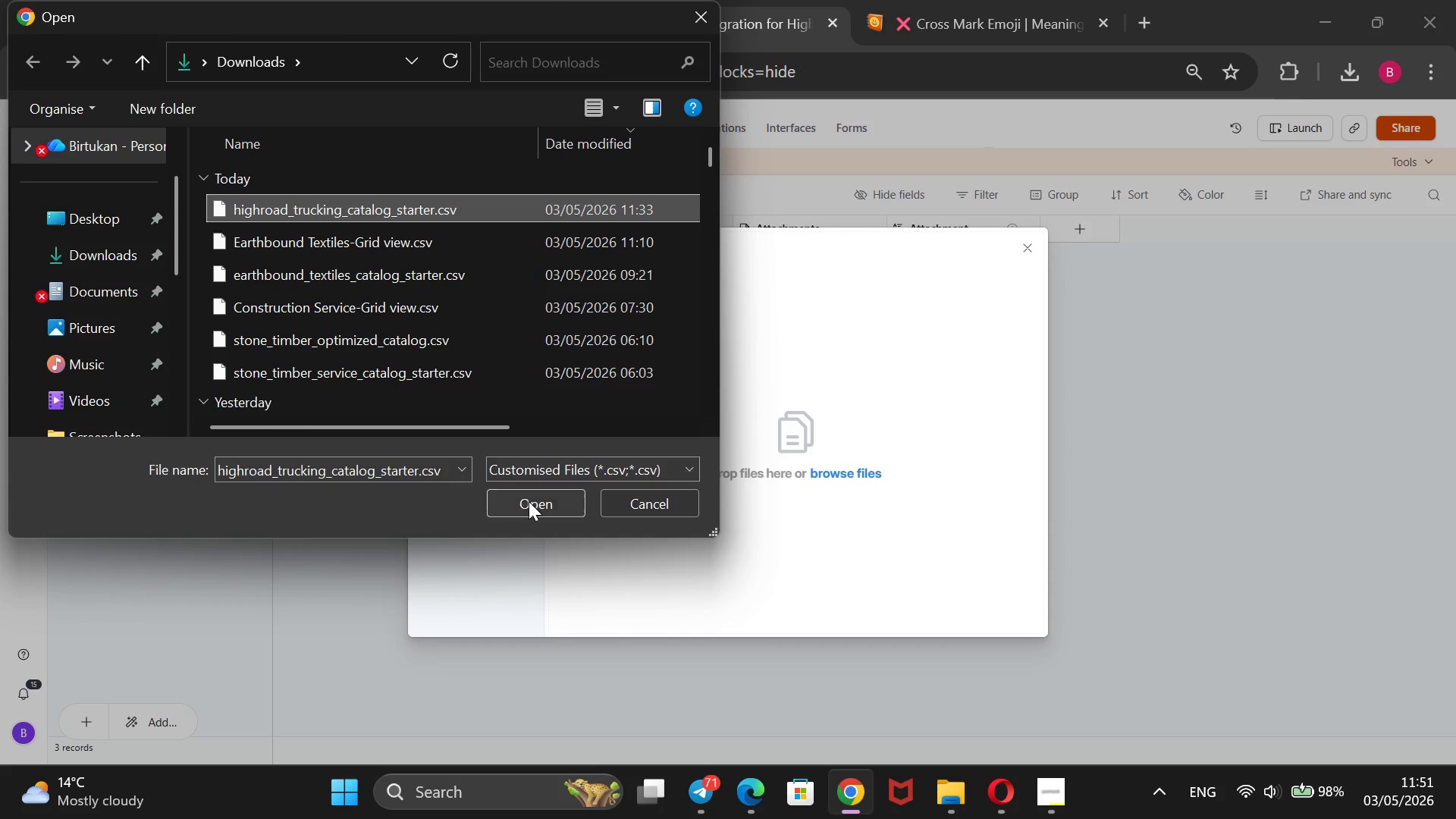 
left_click([529, 501])
 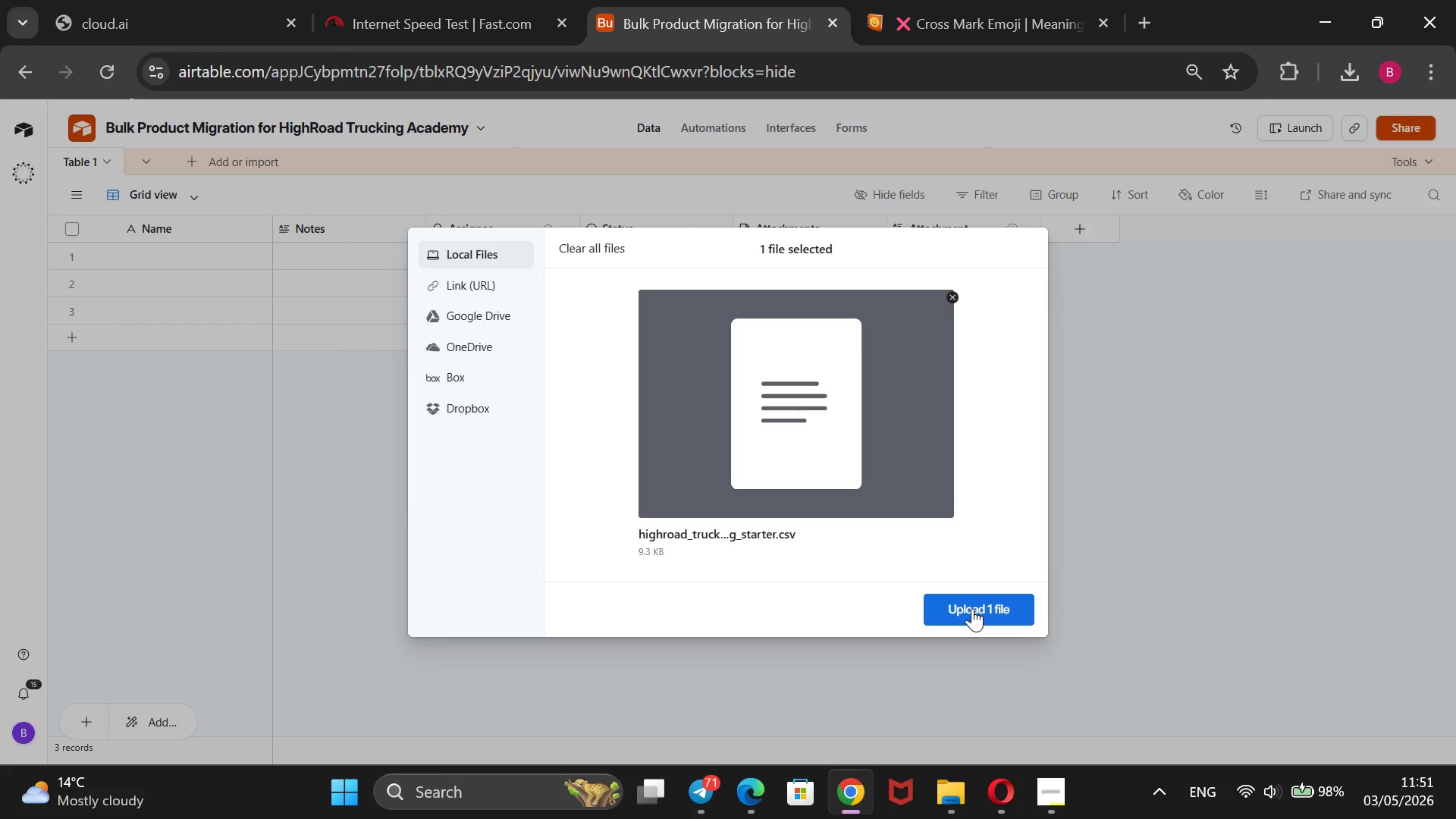 
wait(7.33)
 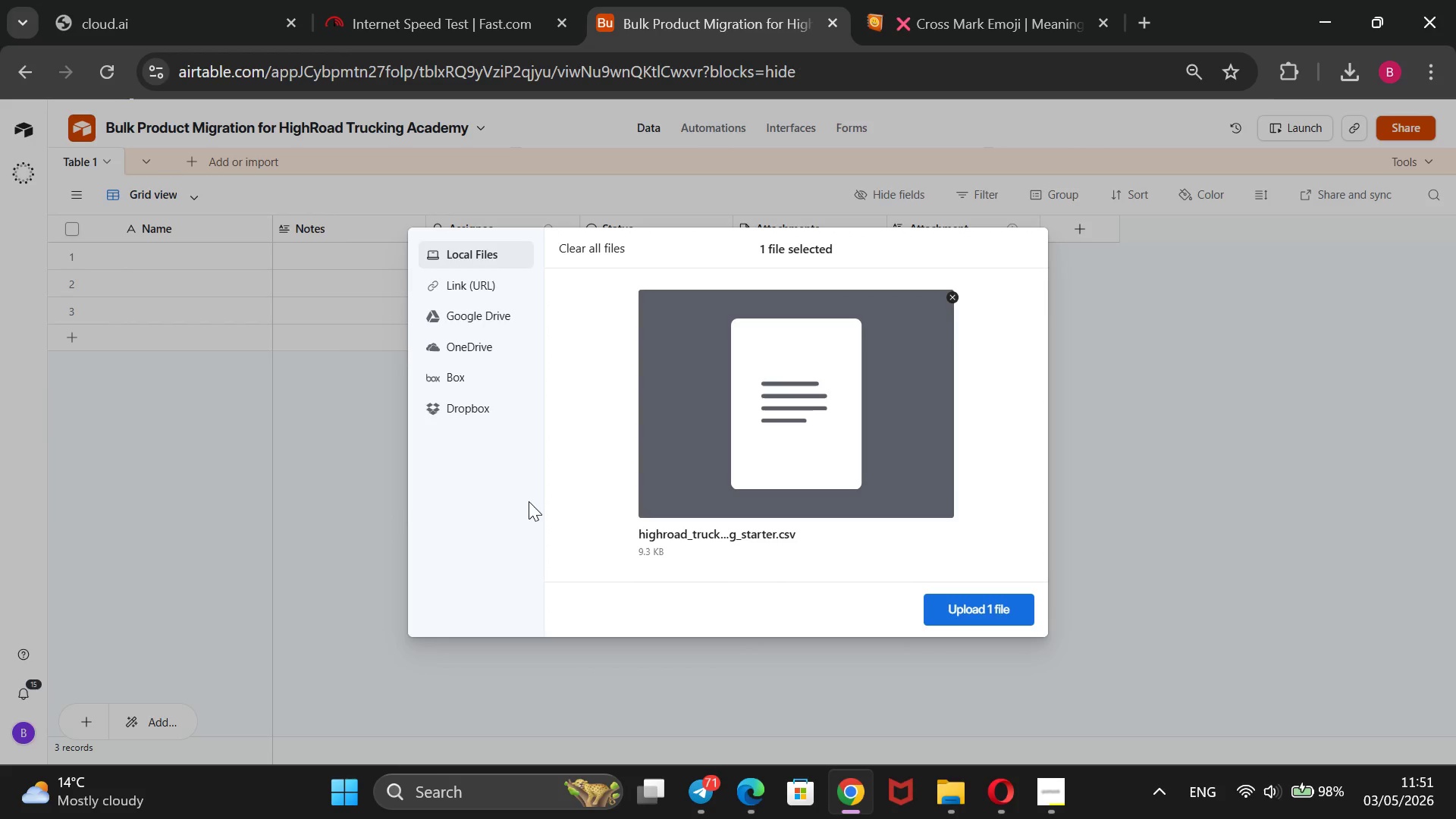 
left_click([971, 608])
 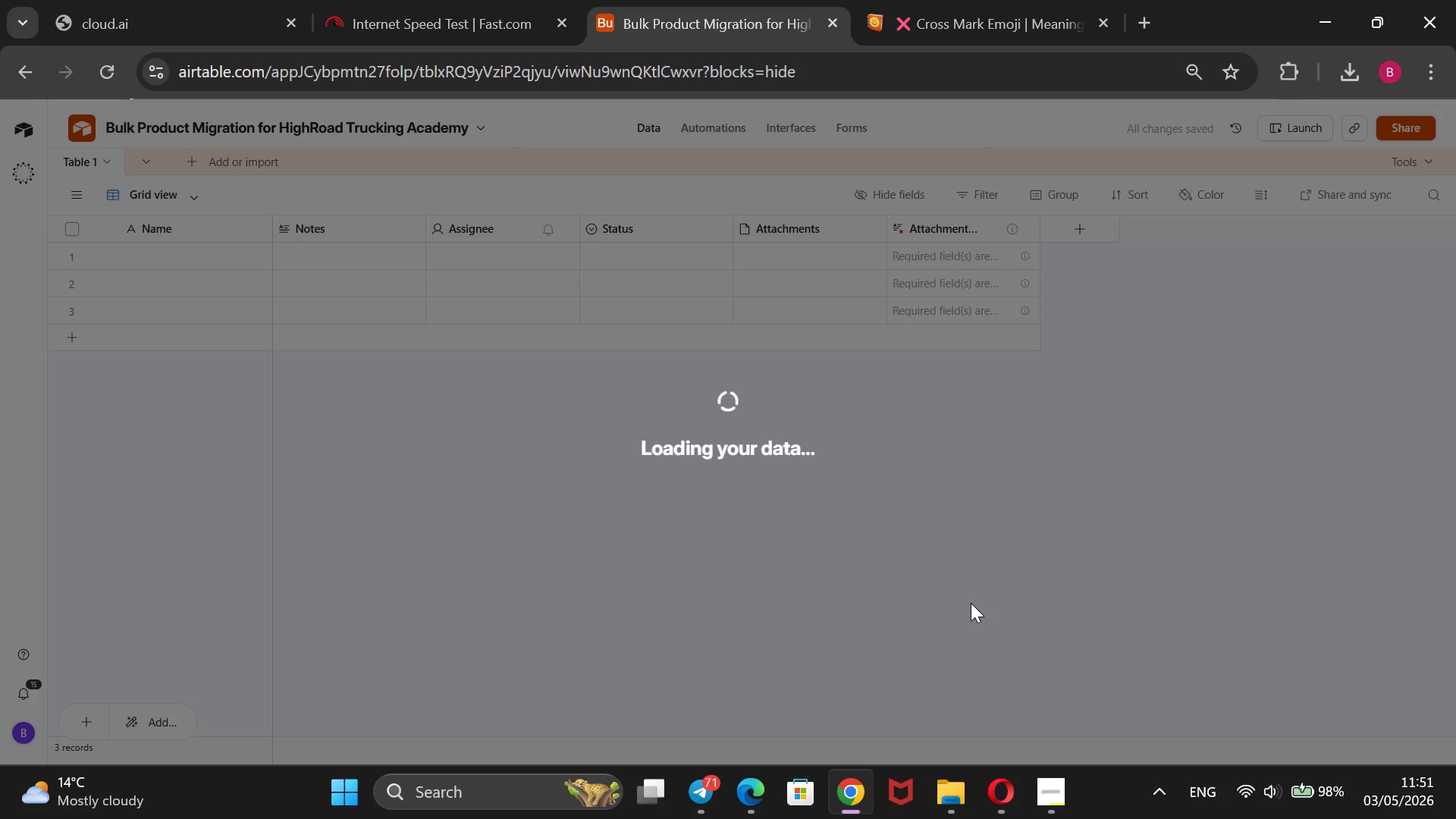 
wait(5.56)
 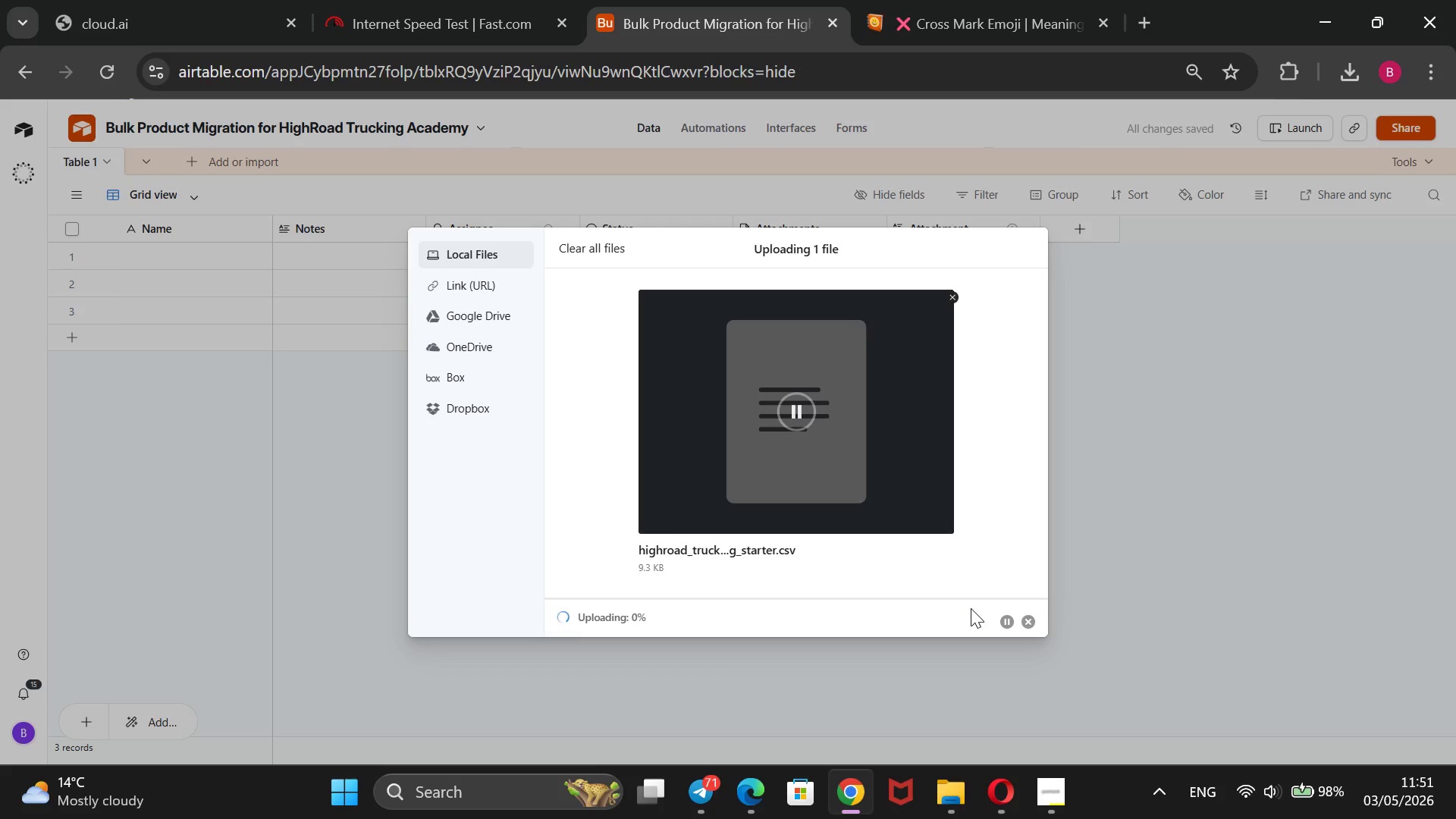 
left_click([1056, 780])